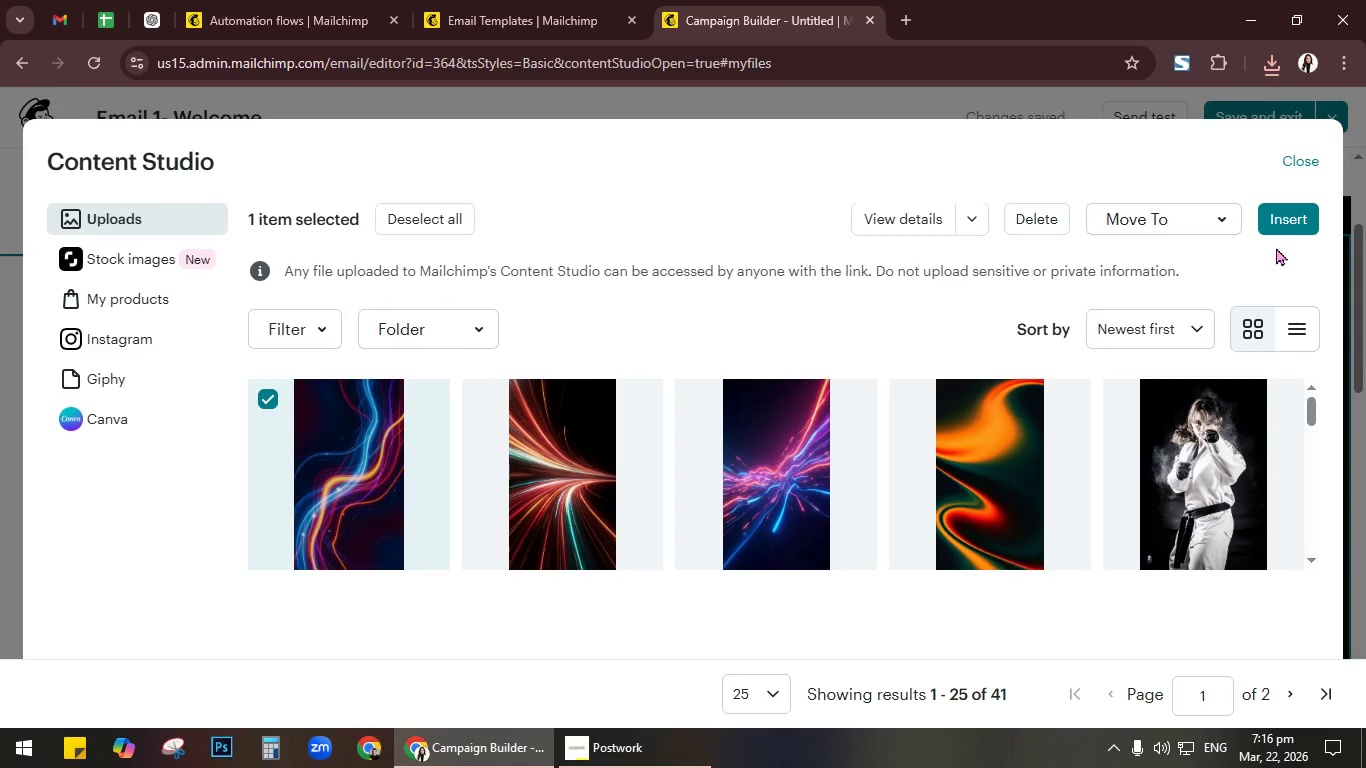 
left_click([1277, 222])
 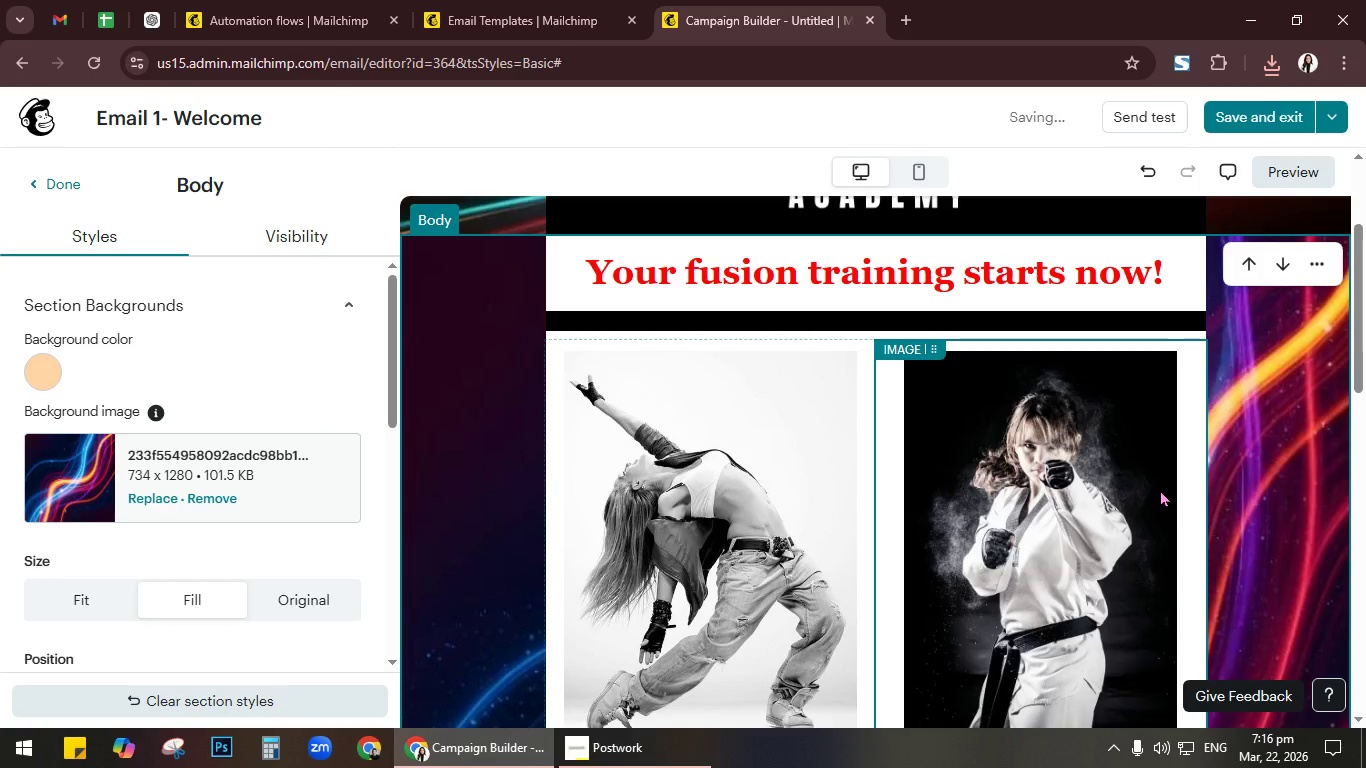 
scroll: coordinate [1160, 489], scroll_direction: down, amount: 10.0
 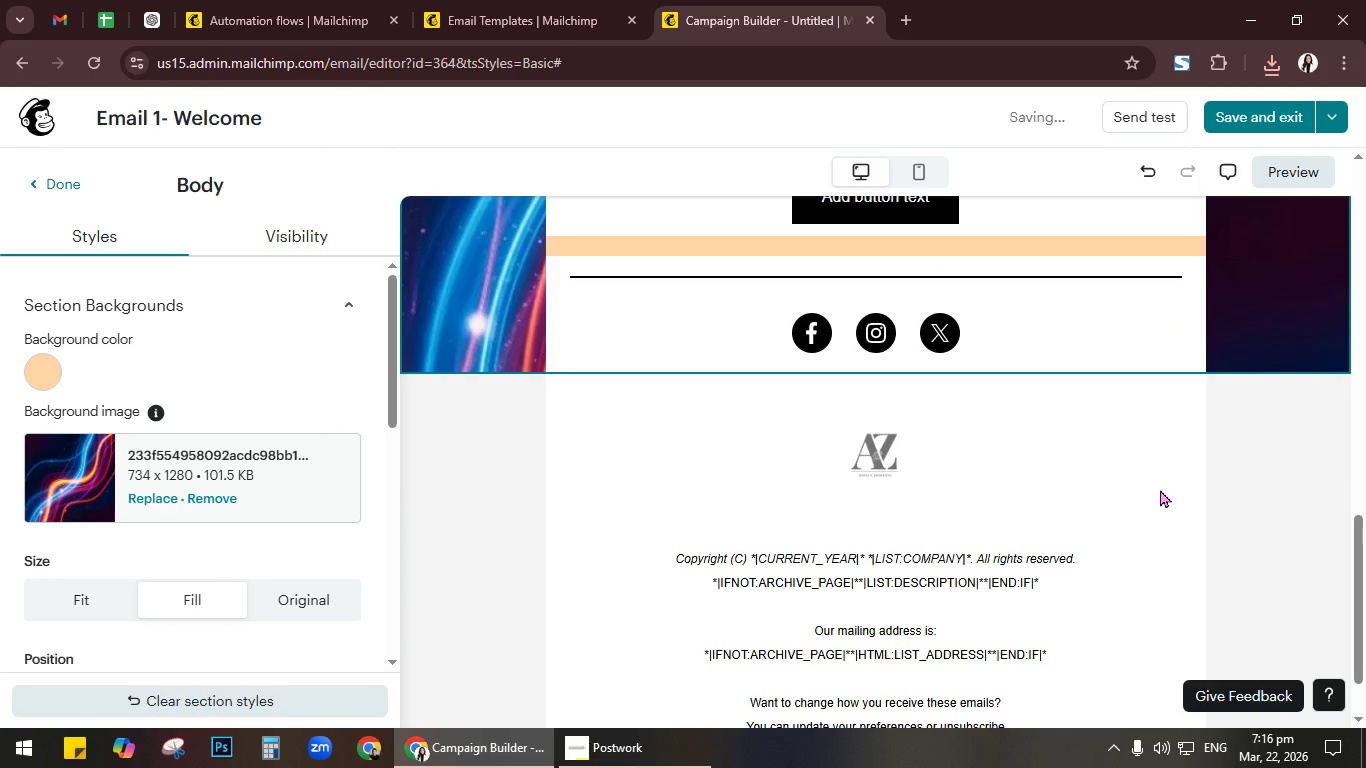 
scroll: coordinate [1160, 489], scroll_direction: up, amount: 4.0
 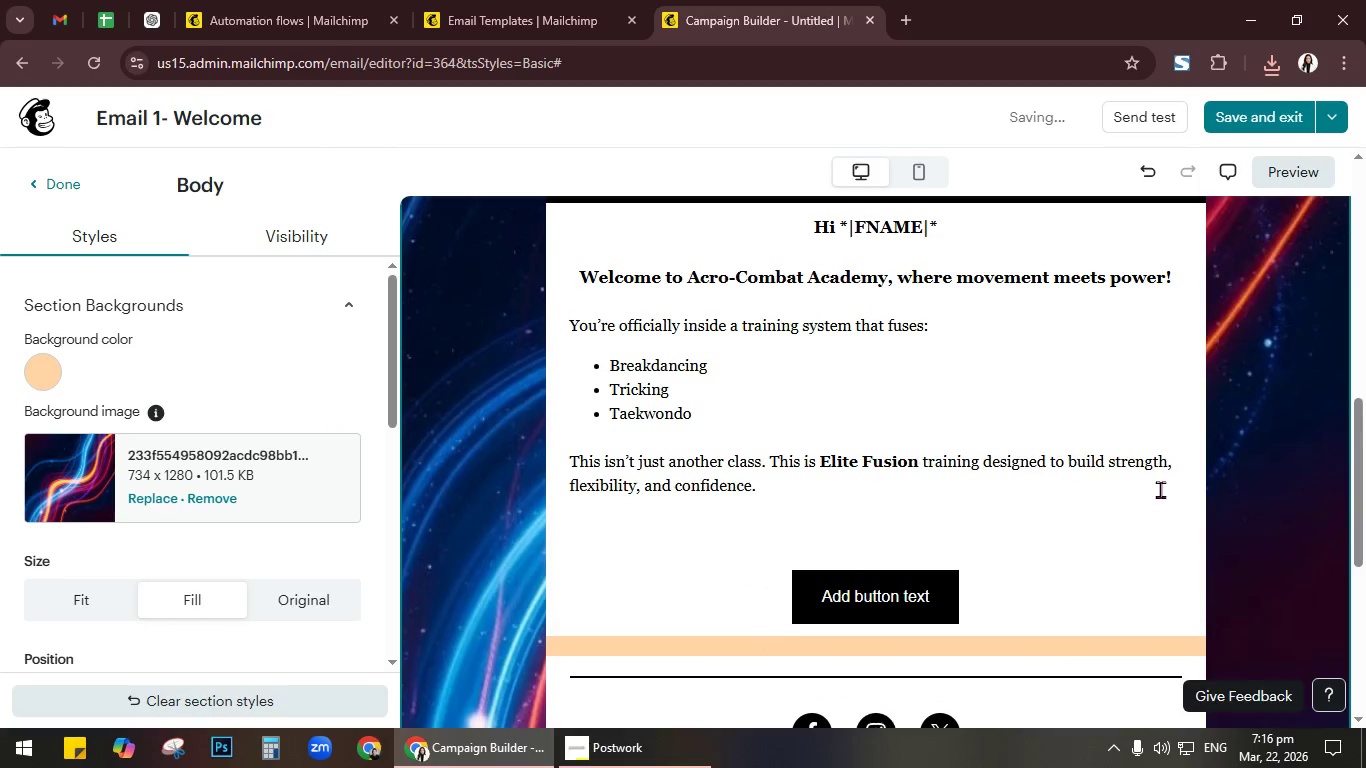 
scroll: coordinate [1160, 488], scroll_direction: none, amount: 0.0
 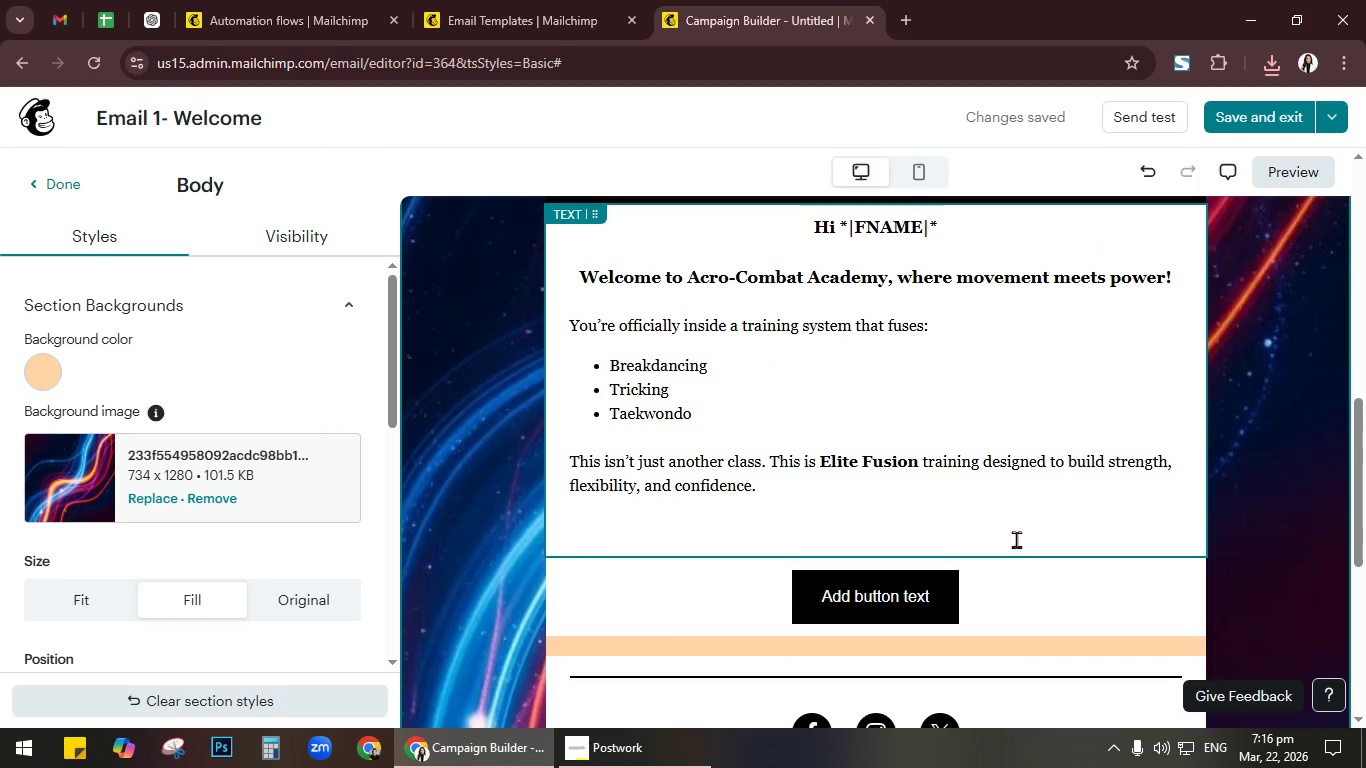 
scroll: coordinate [1017, 536], scroll_direction: up, amount: 2.0
 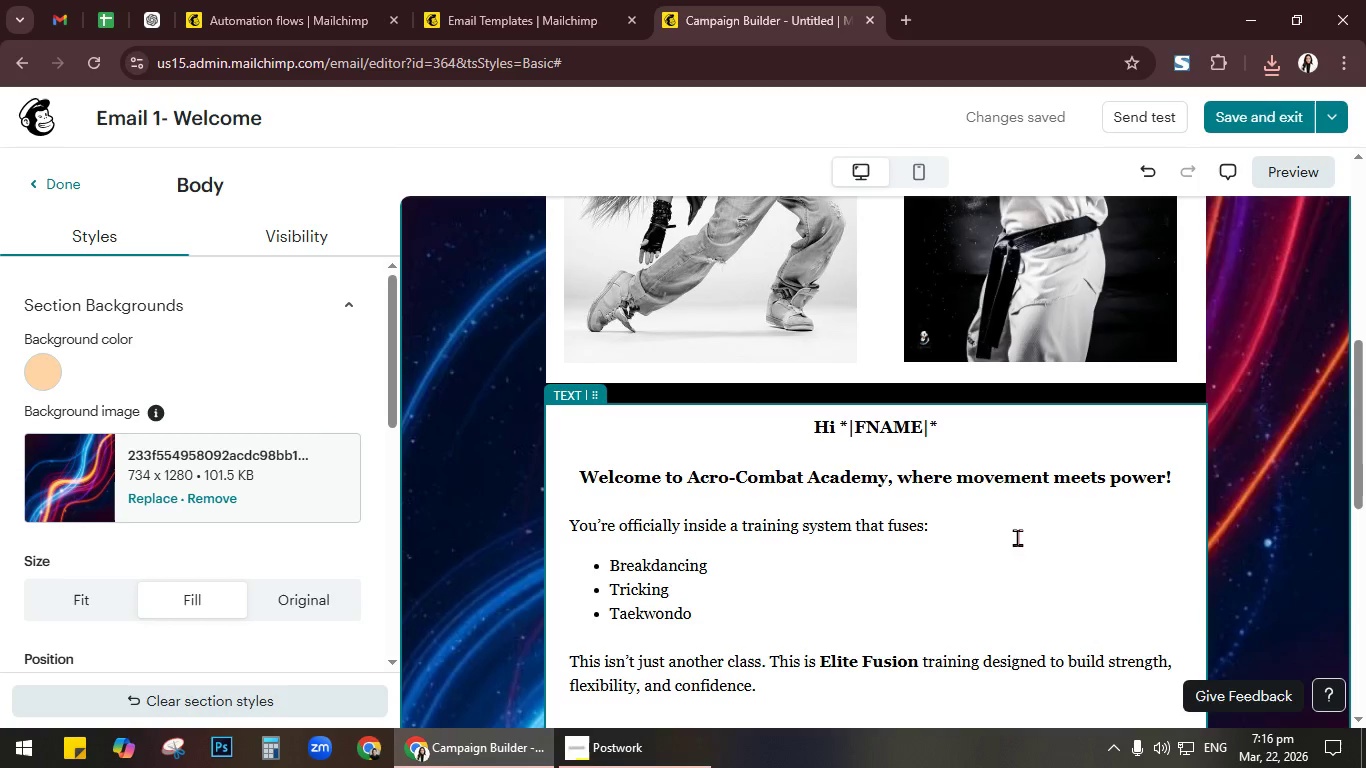 
scroll: coordinate [1000, 539], scroll_direction: down, amount: 2.0
 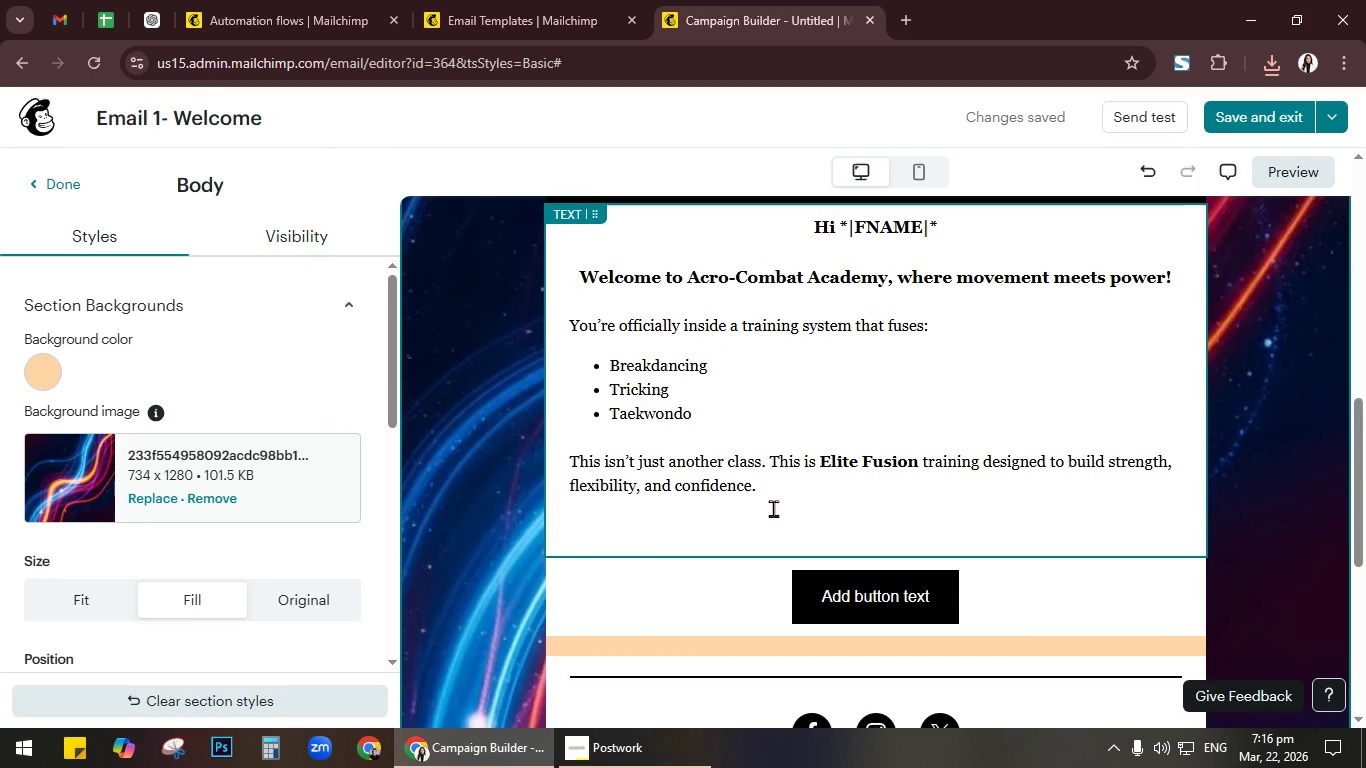 
wait(7.69)
 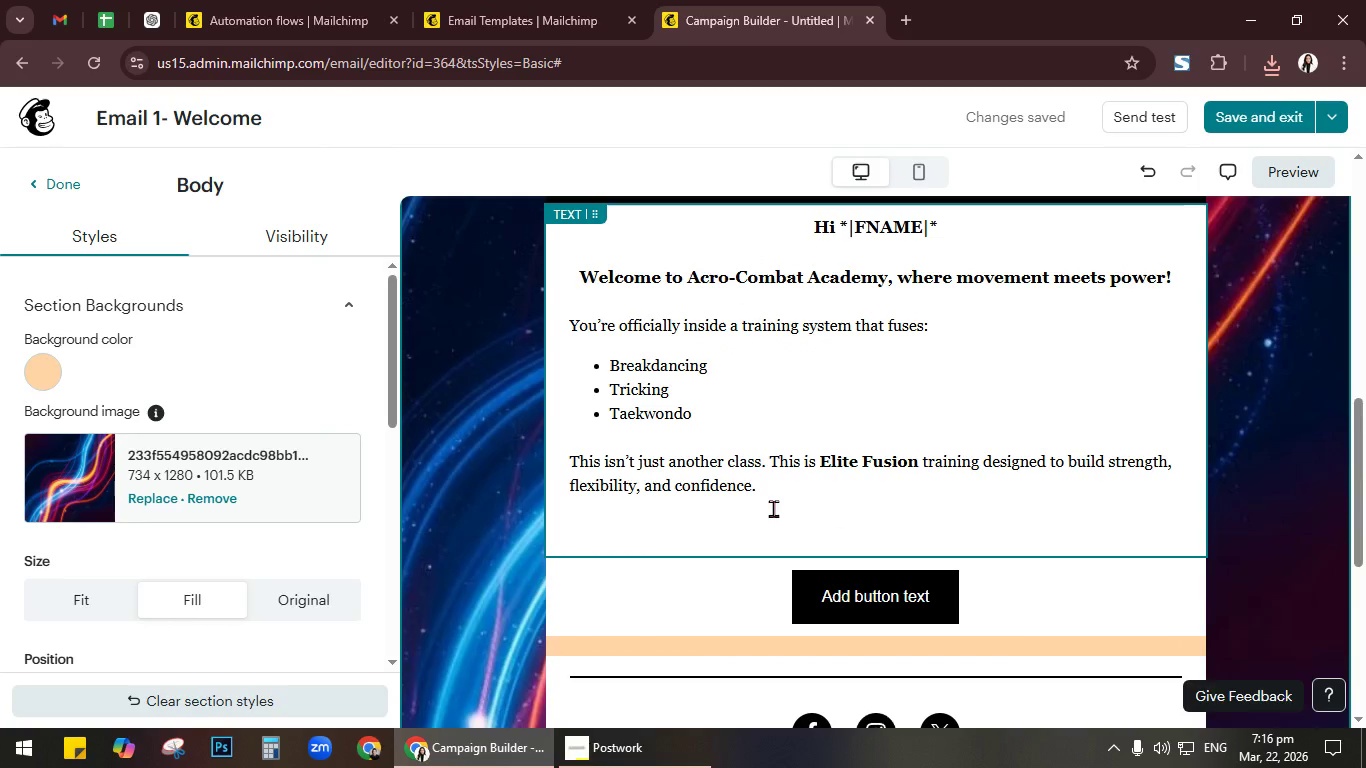 
left_click([802, 493])
 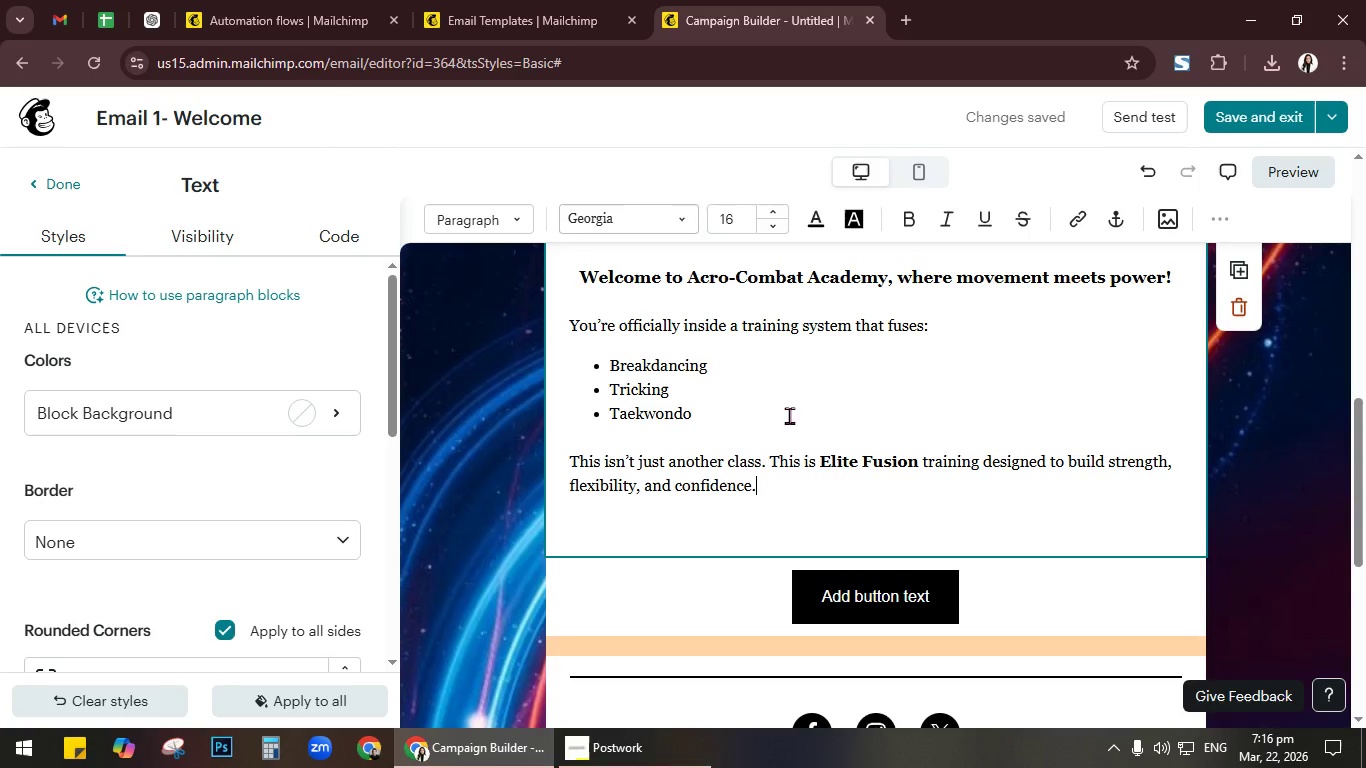 
wait(10.69)
 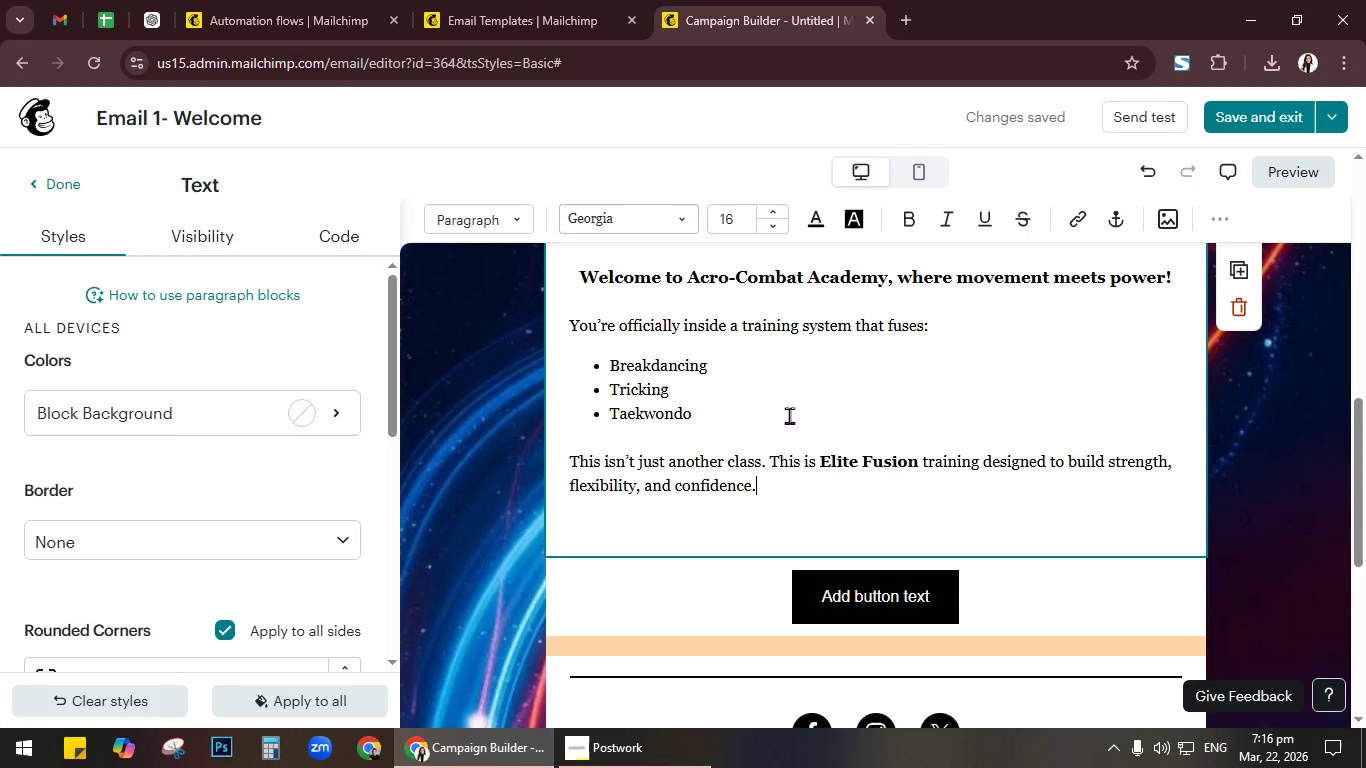 
key(Enter)
 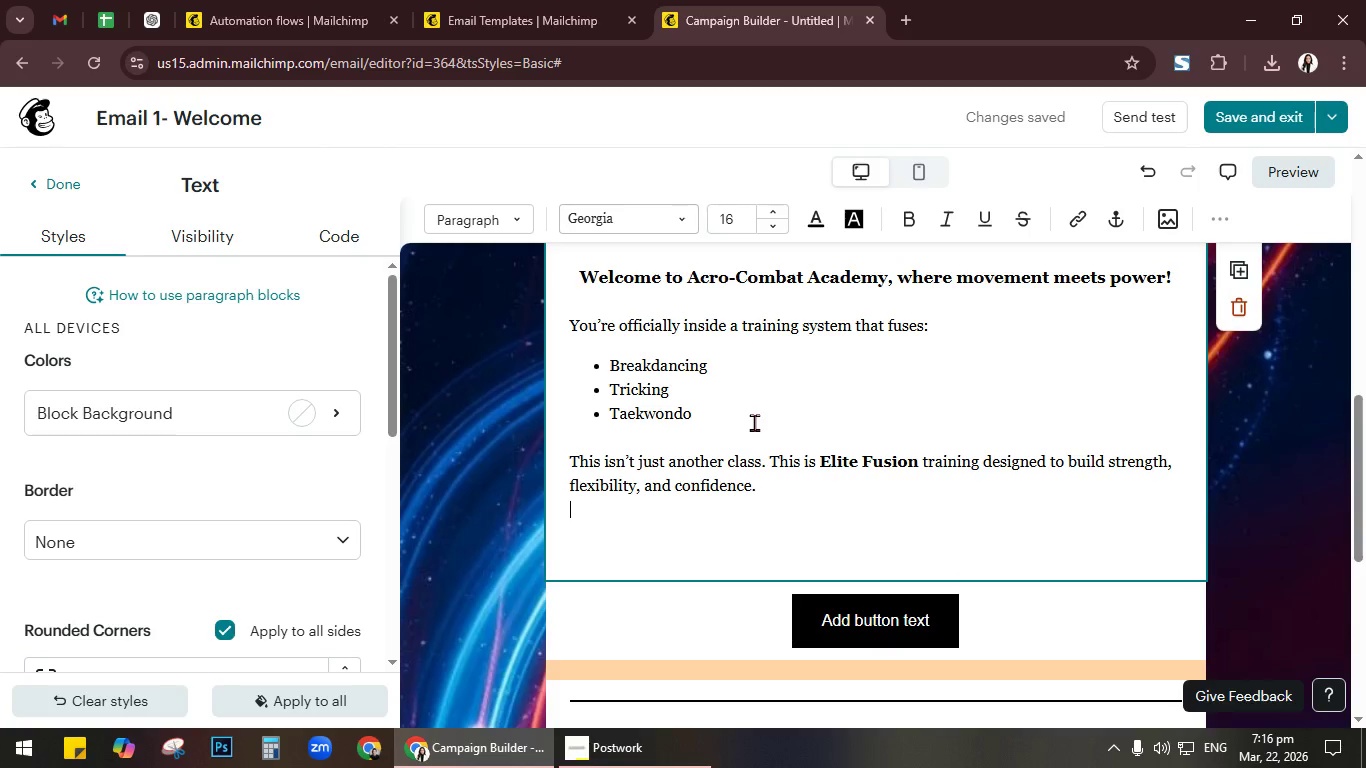 
key(Enter)
 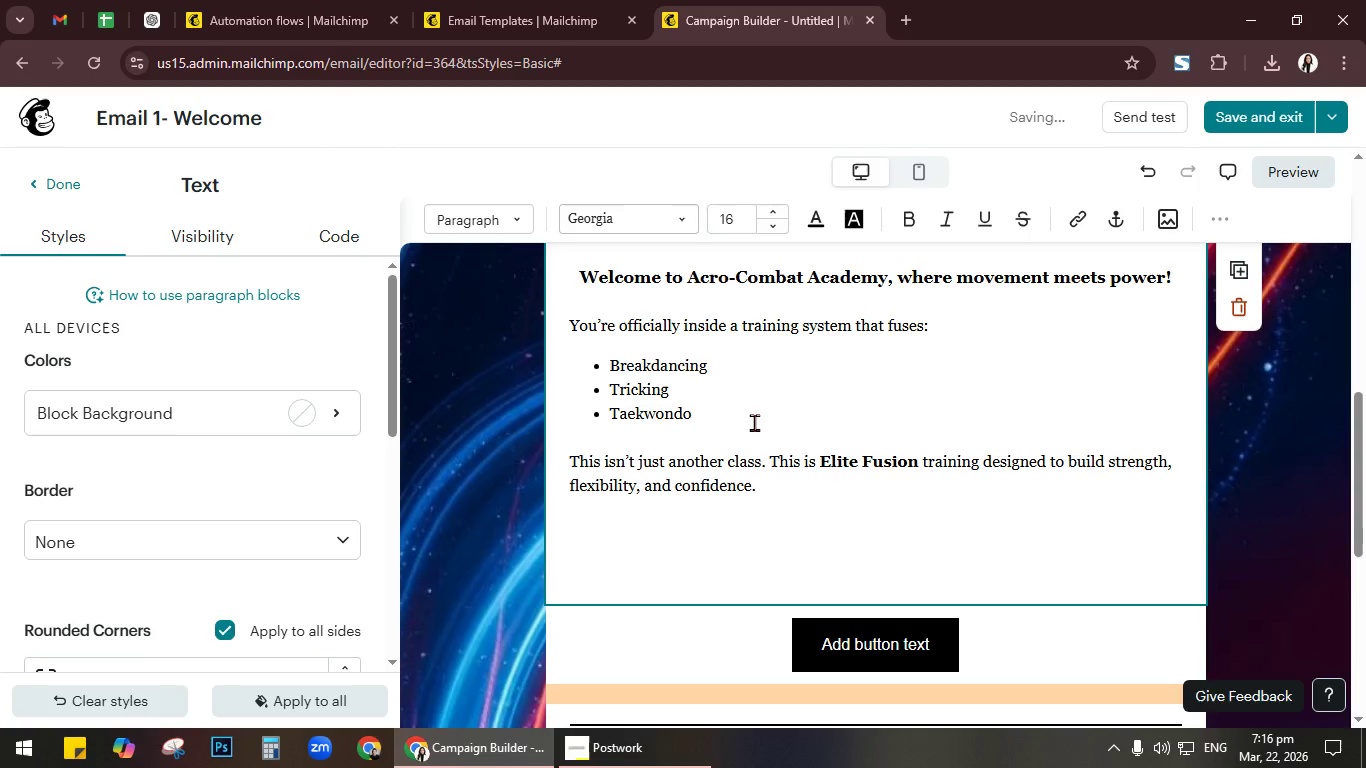 
type(Watch our studio tour below:)
 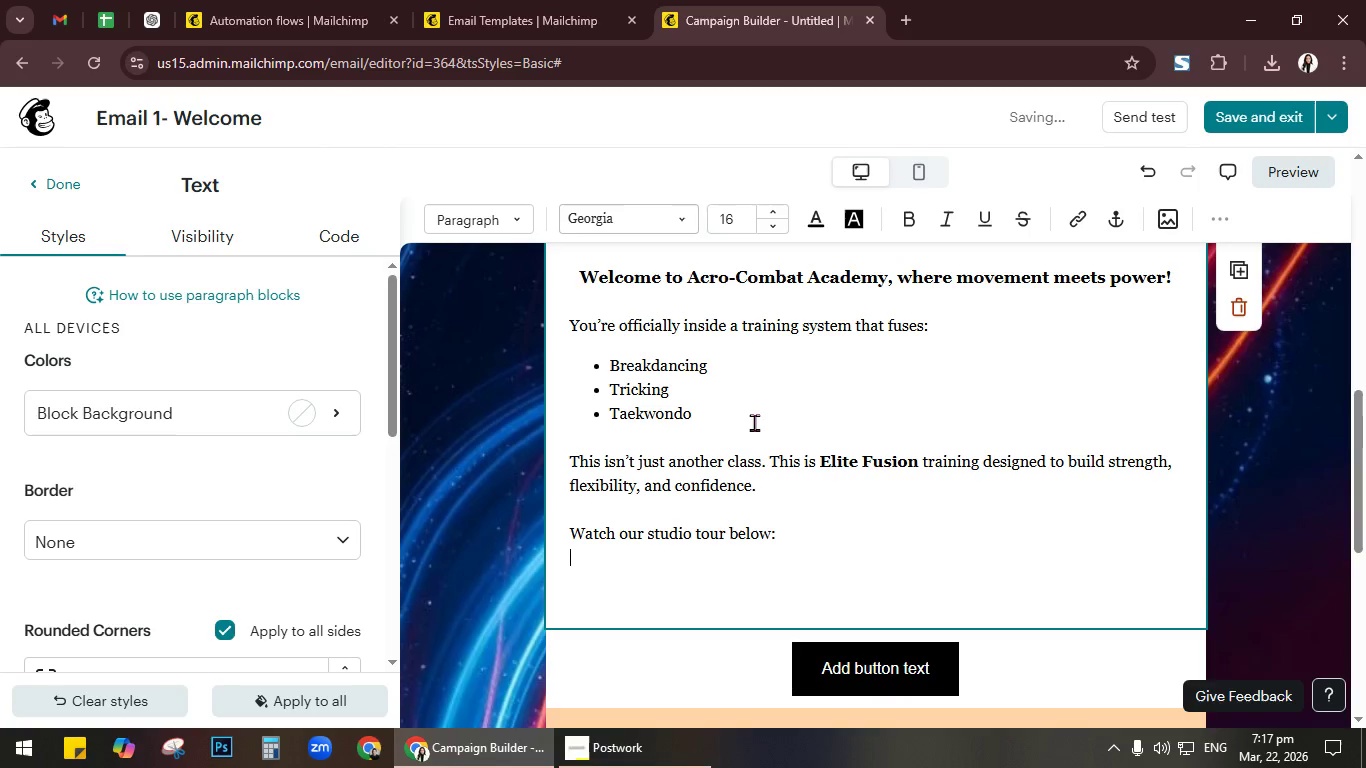 
 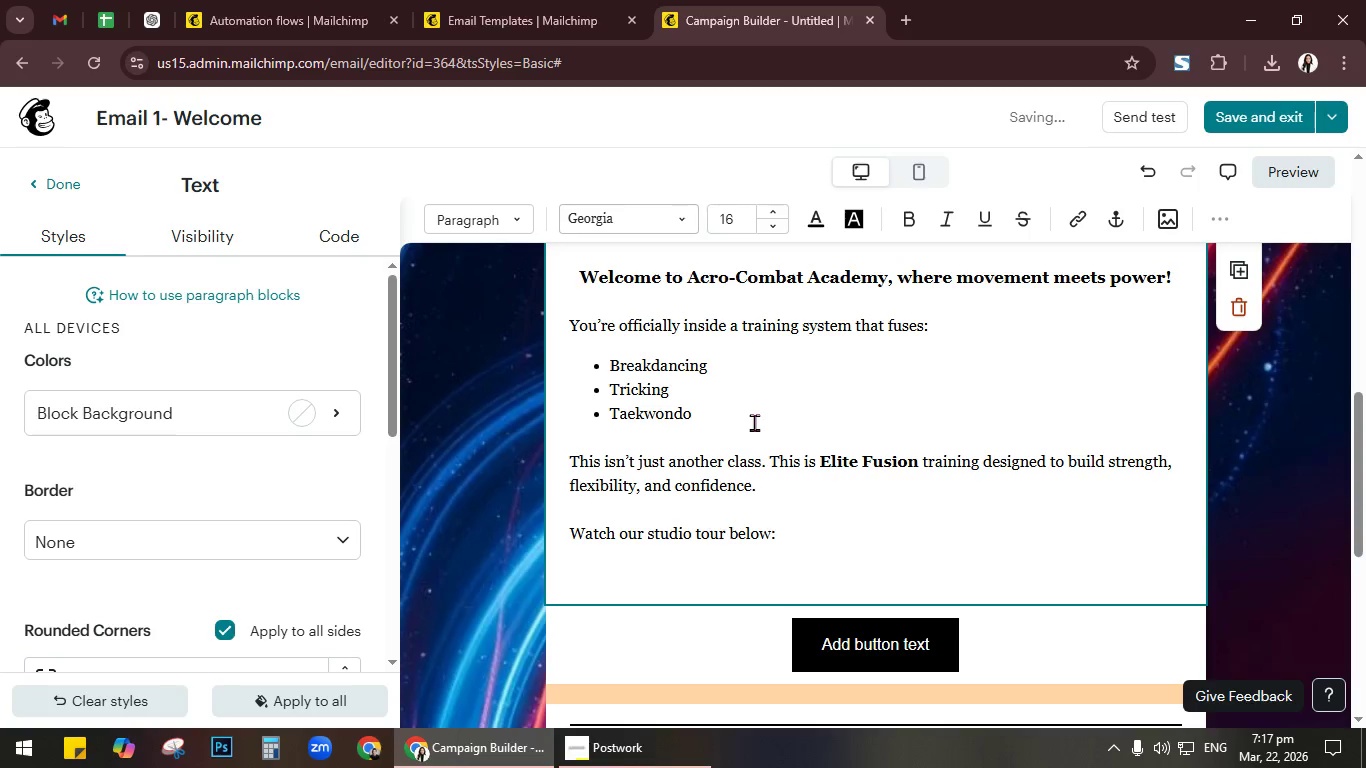 
key(Shift+Enter)
 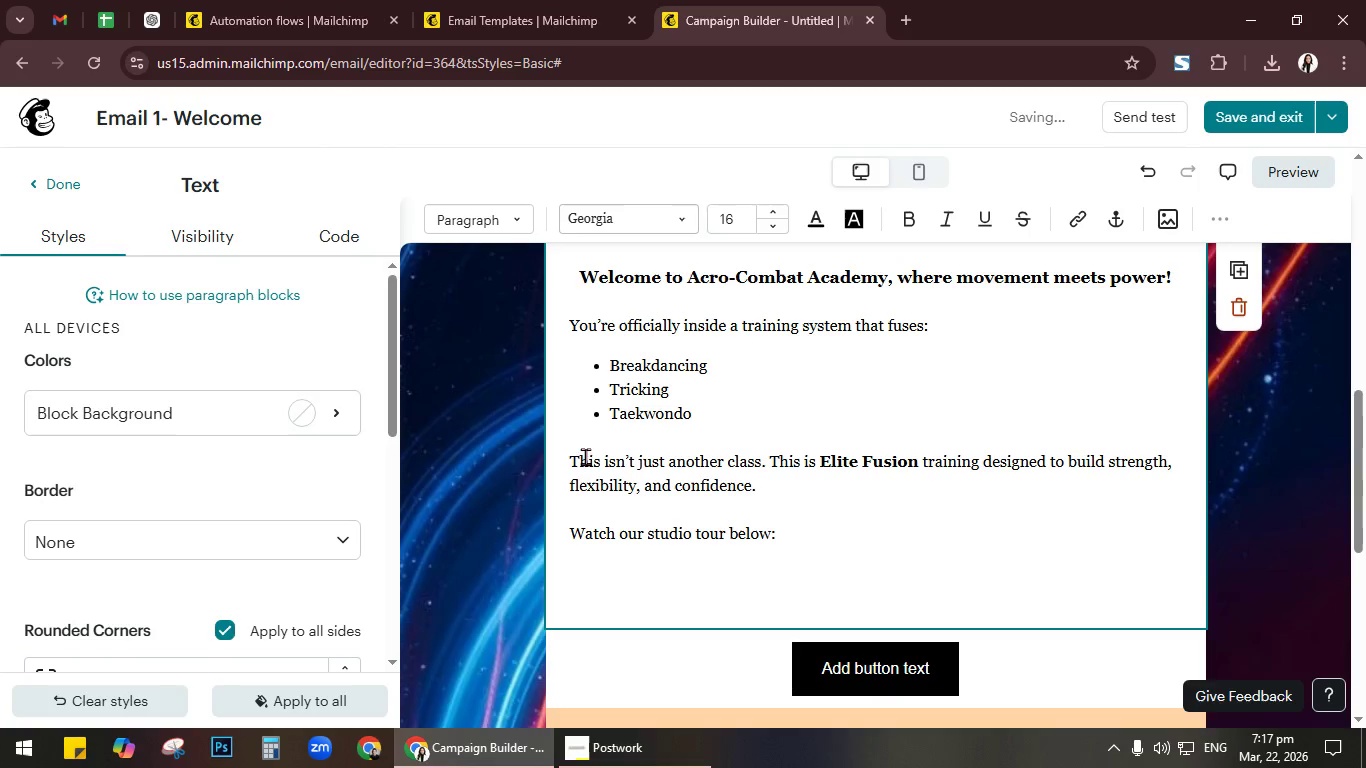 
left_click([52, 186])
 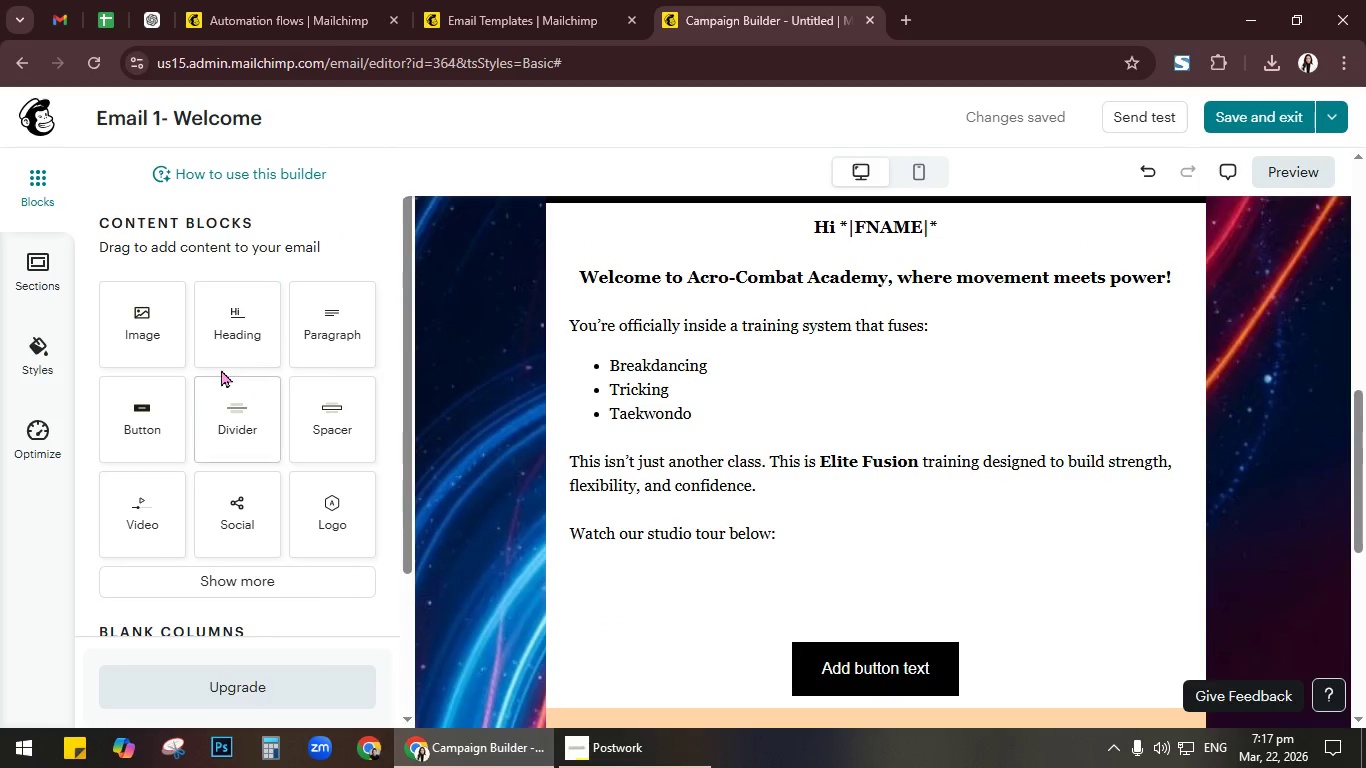 
scroll: coordinate [278, 423], scroll_direction: down, amount: 1.0
 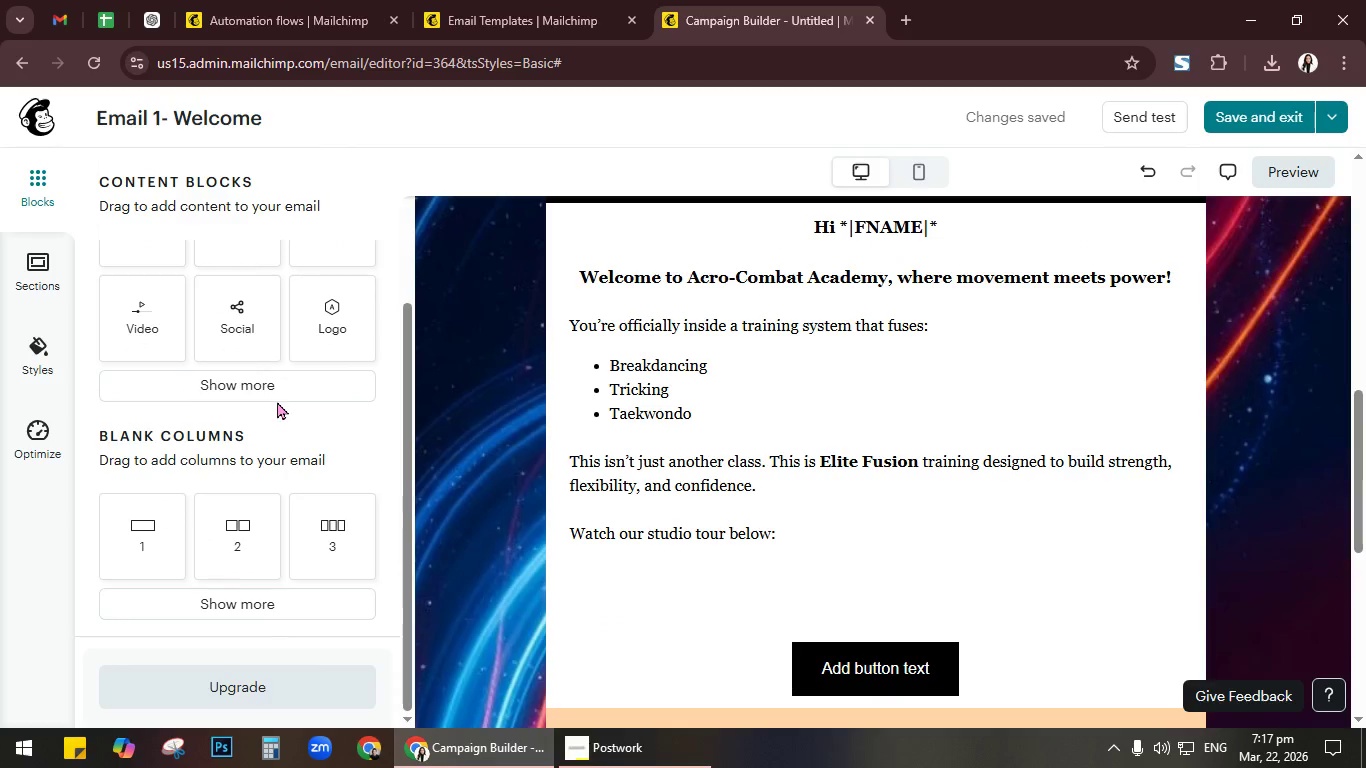 
left_click([277, 389])
 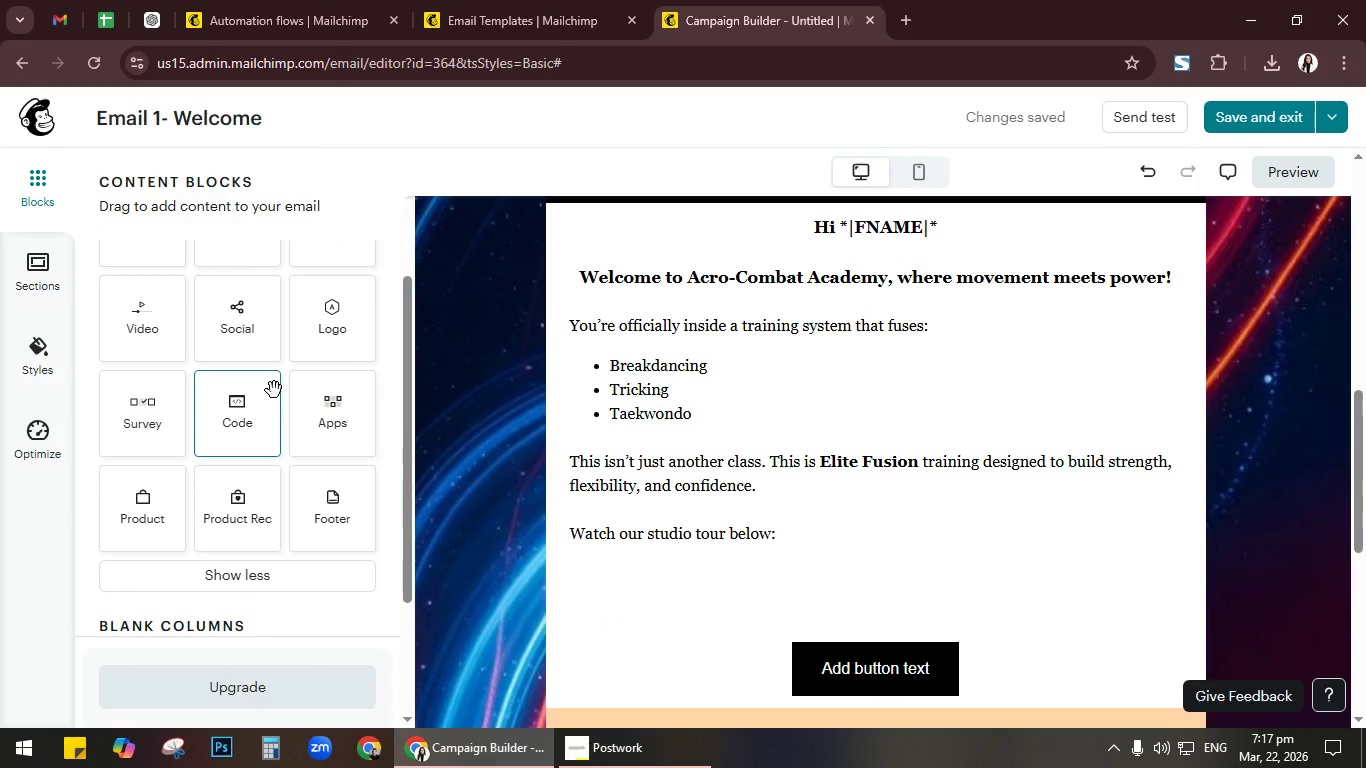 
scroll: coordinate [274, 390], scroll_direction: up, amount: 4.0
 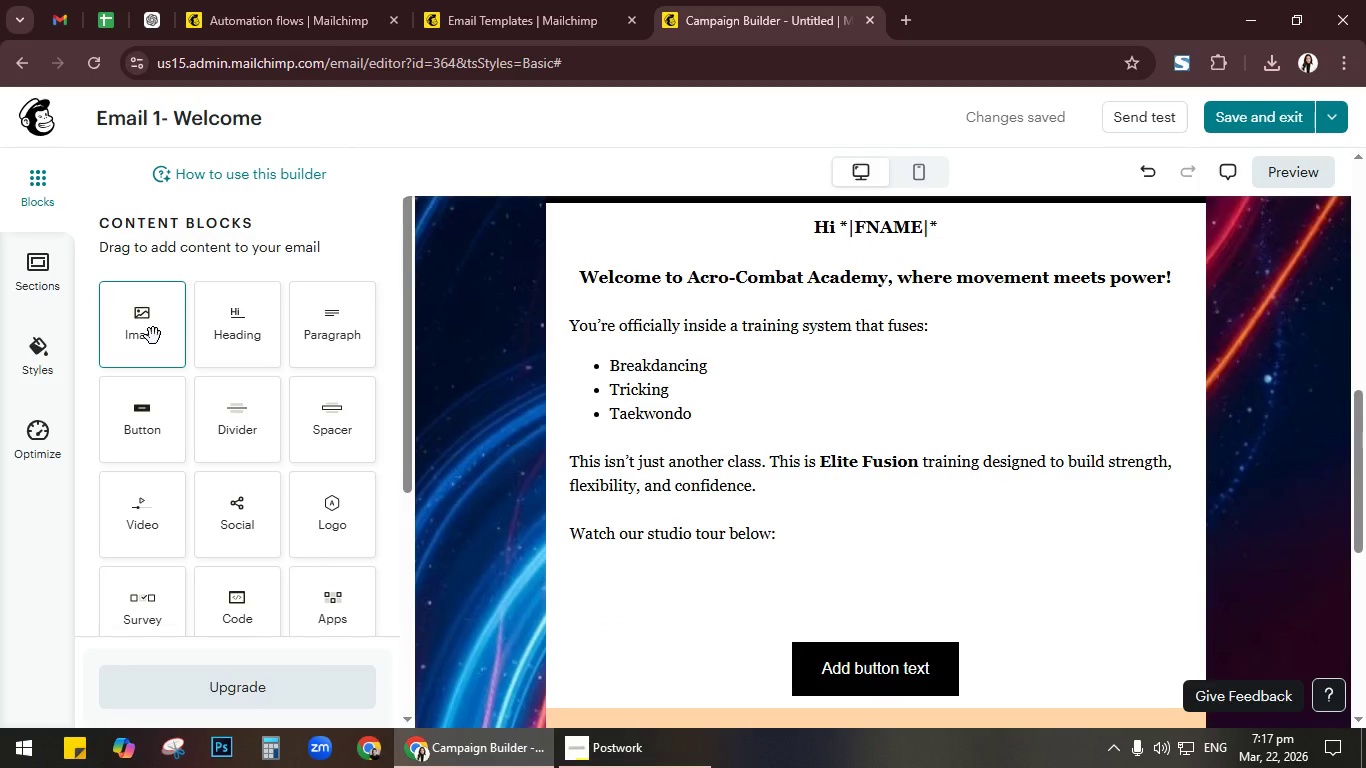 
left_click_drag(start_coordinate=[153, 336], to_coordinate=[783, 586])
 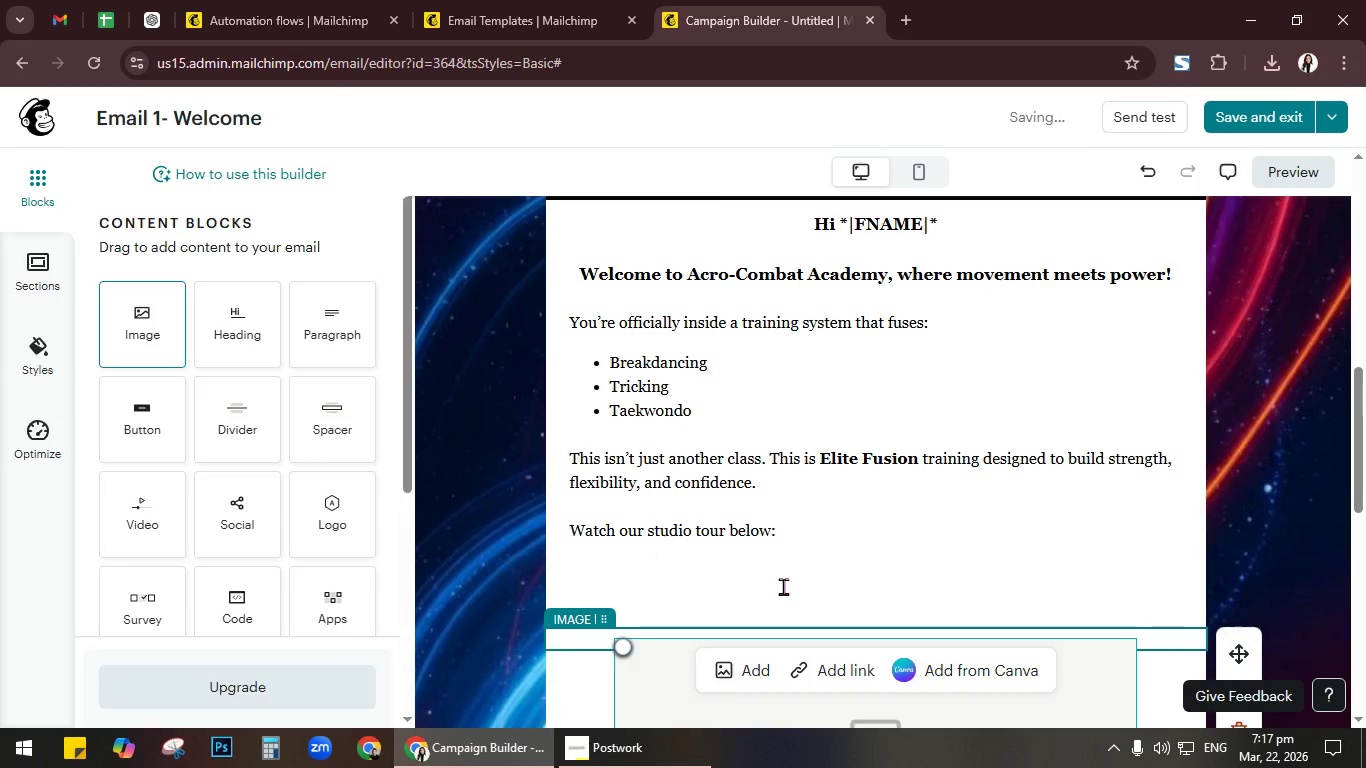 
scroll: coordinate [783, 587], scroll_direction: down, amount: 1.0
 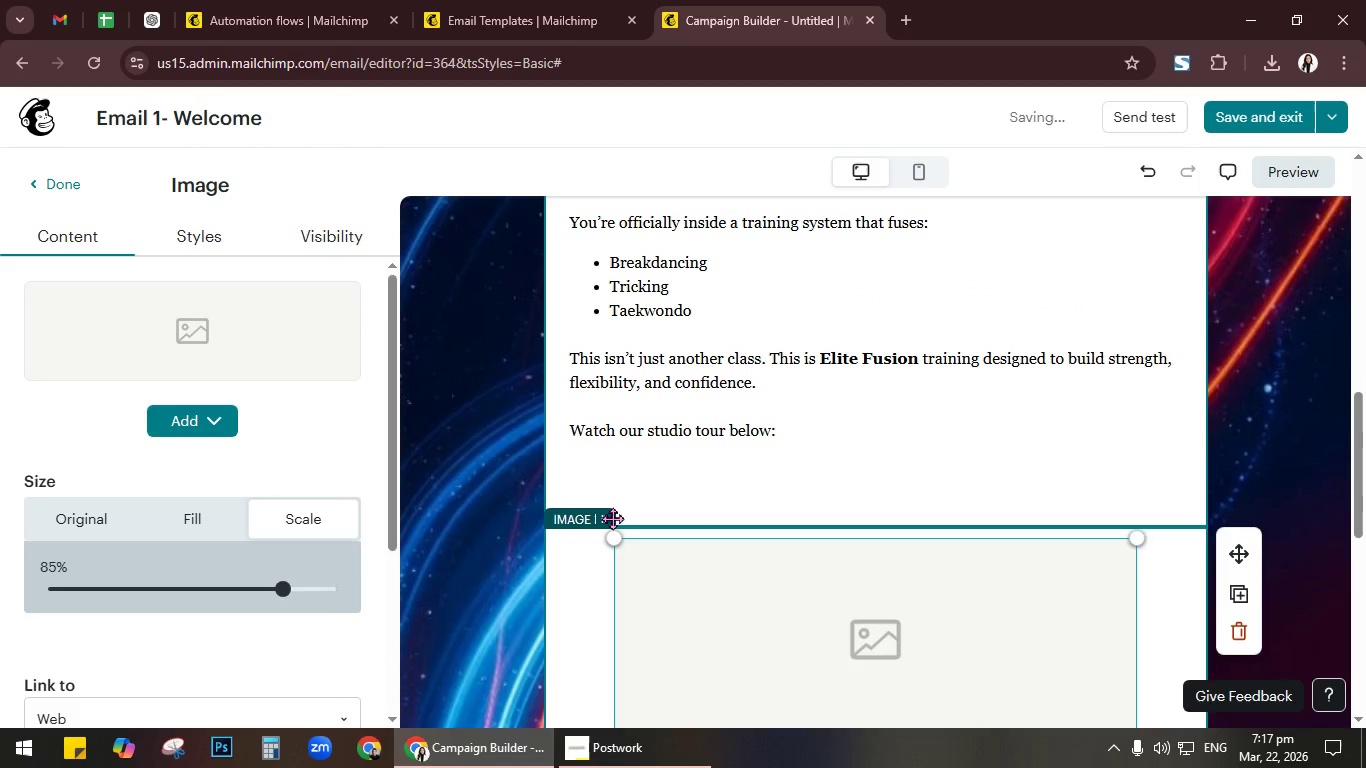 
left_click([707, 462])
 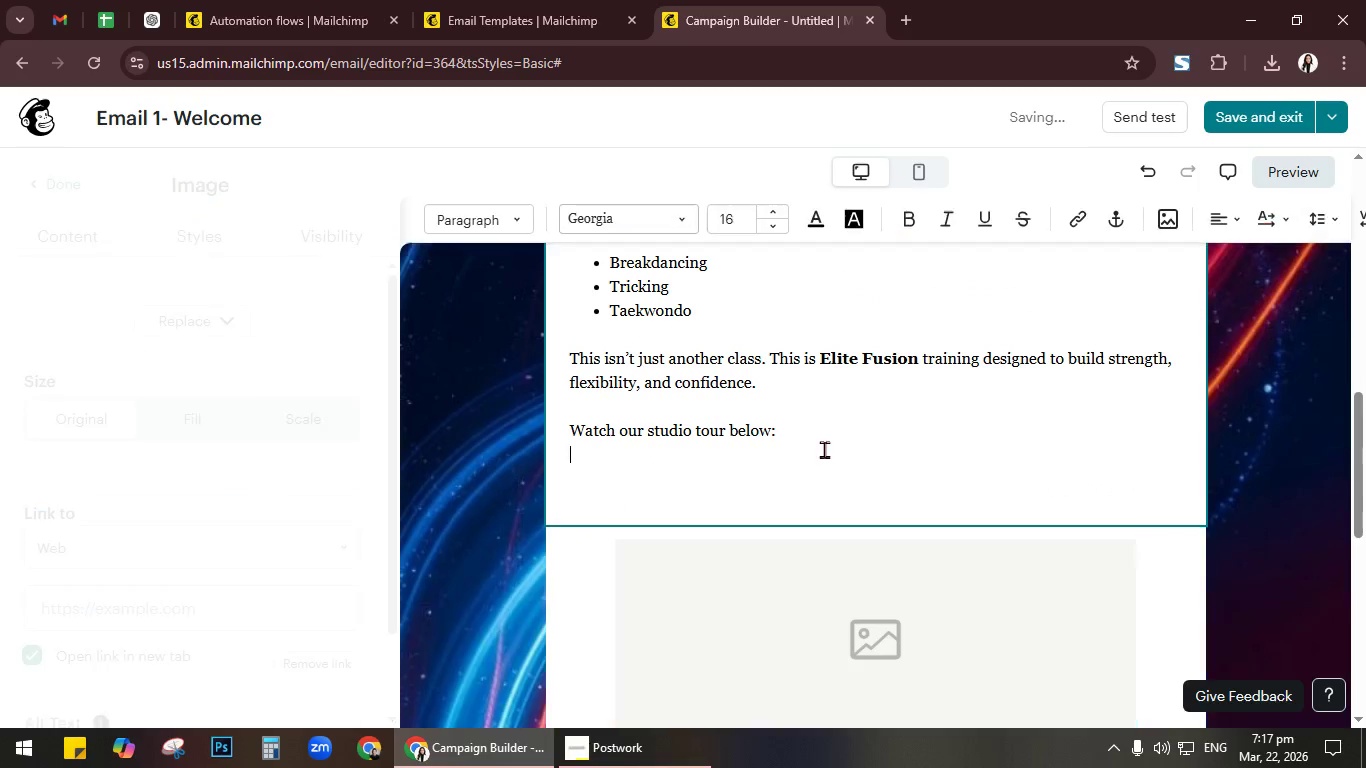 
left_click([825, 449])
 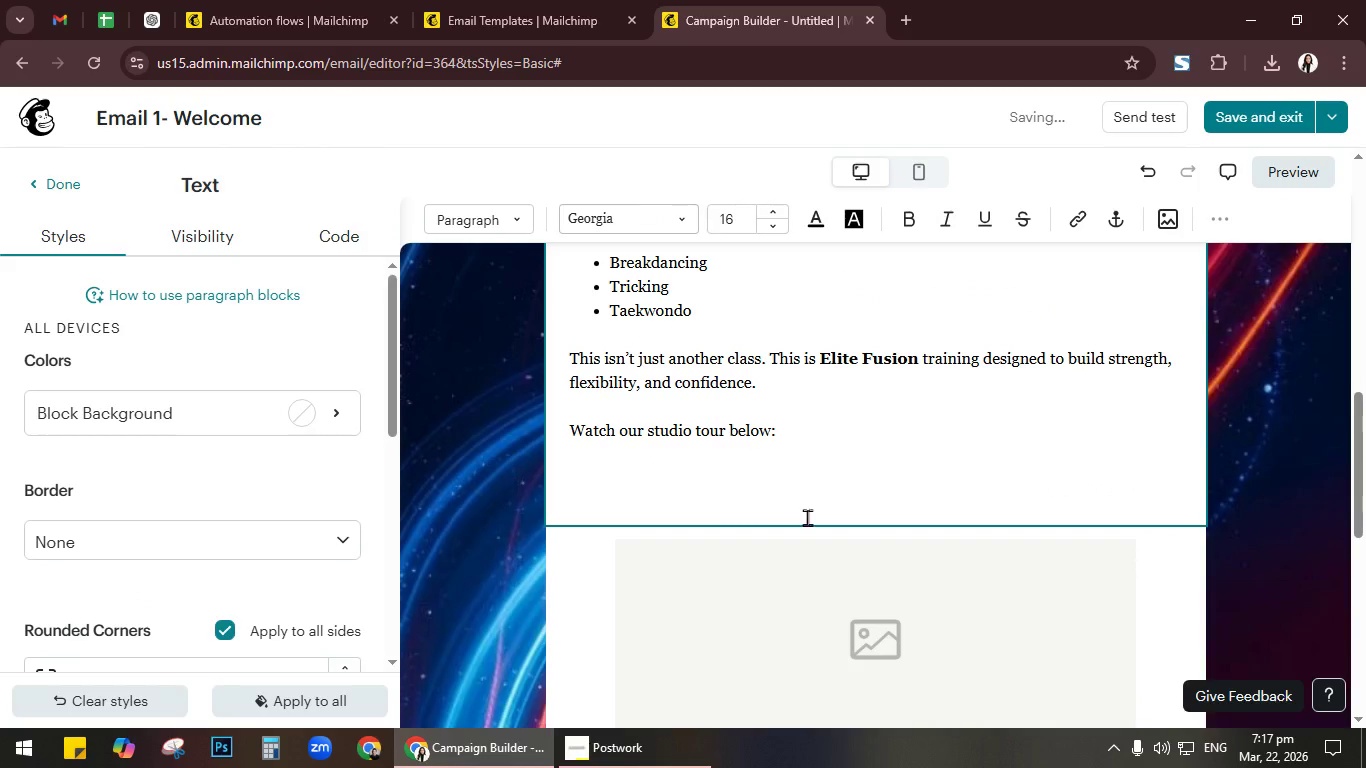 
left_click([858, 587])
 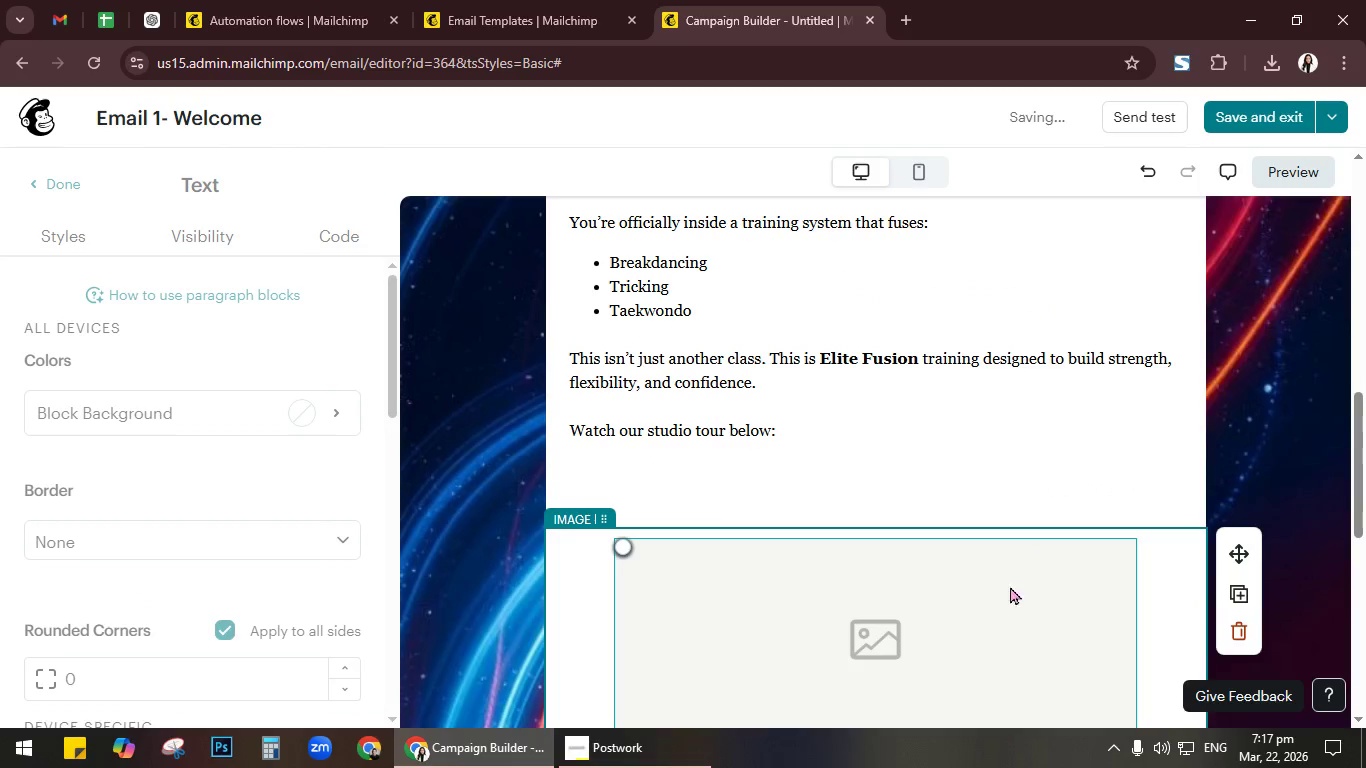 
scroll: coordinate [1057, 597], scroll_direction: down, amount: 1.0
 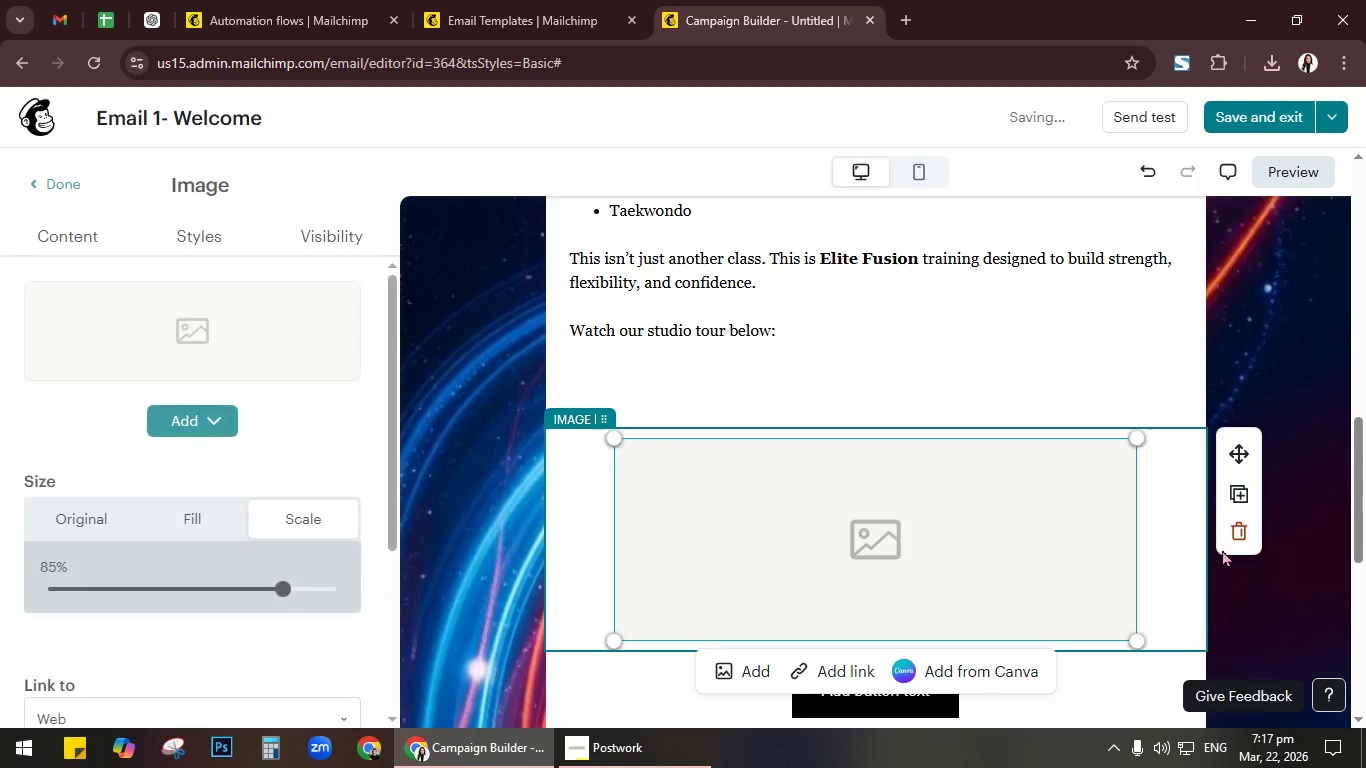 
left_click([1238, 528])
 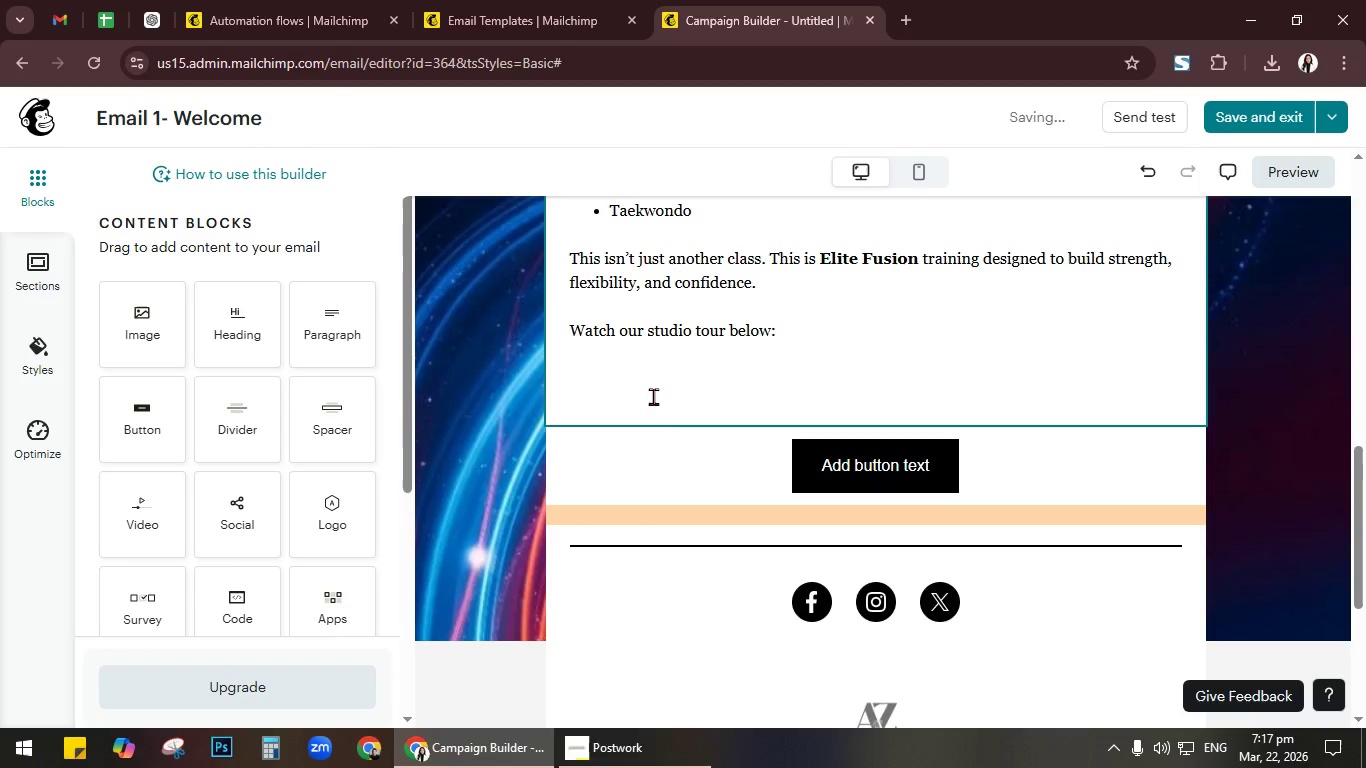 
left_click([673, 417])
 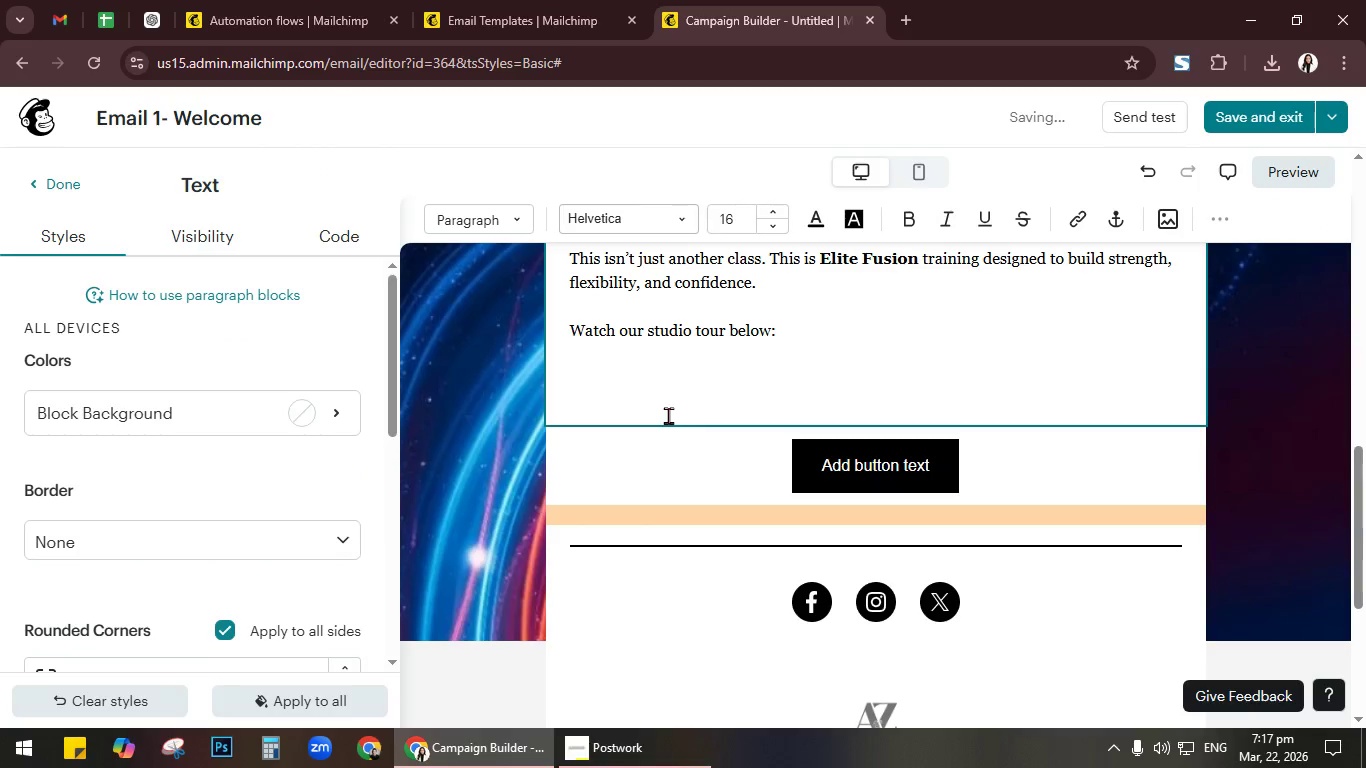 
key(Backspace)